 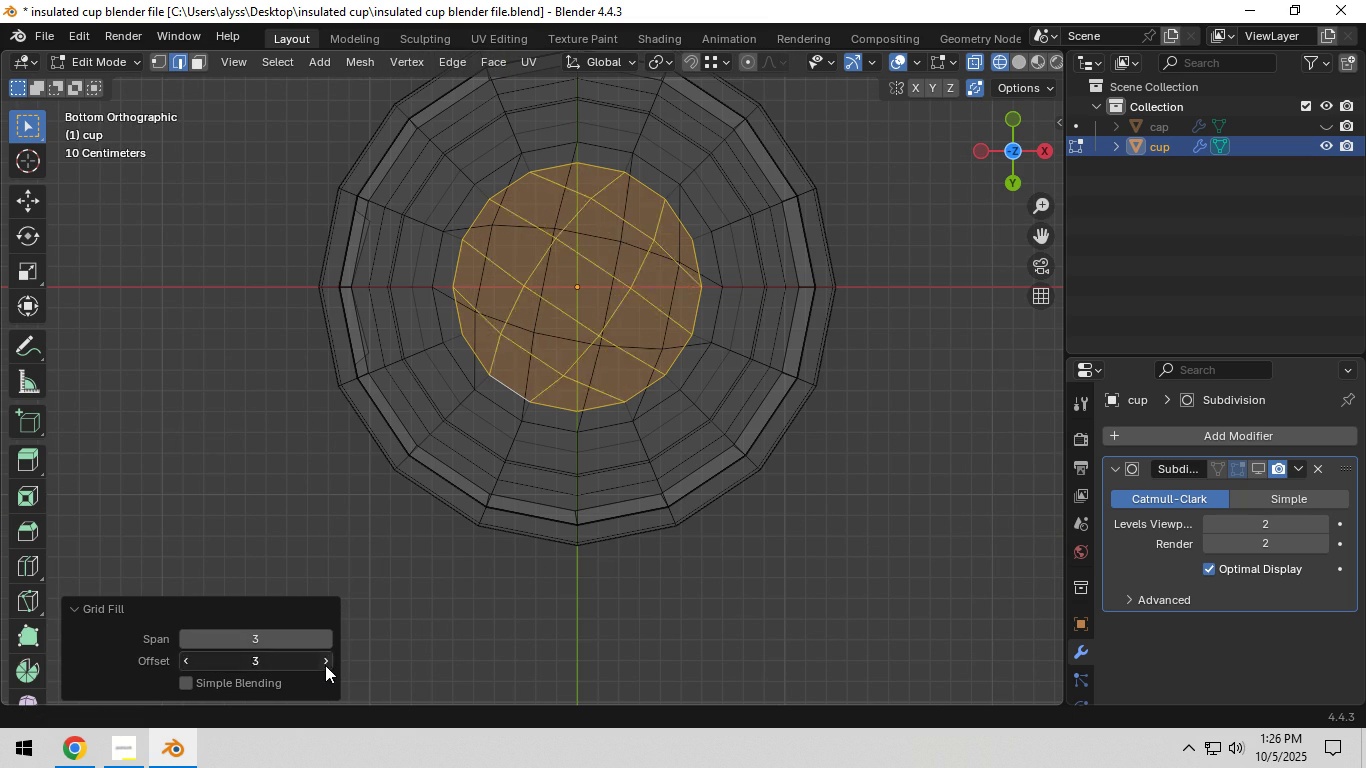 
double_click([326, 665])
 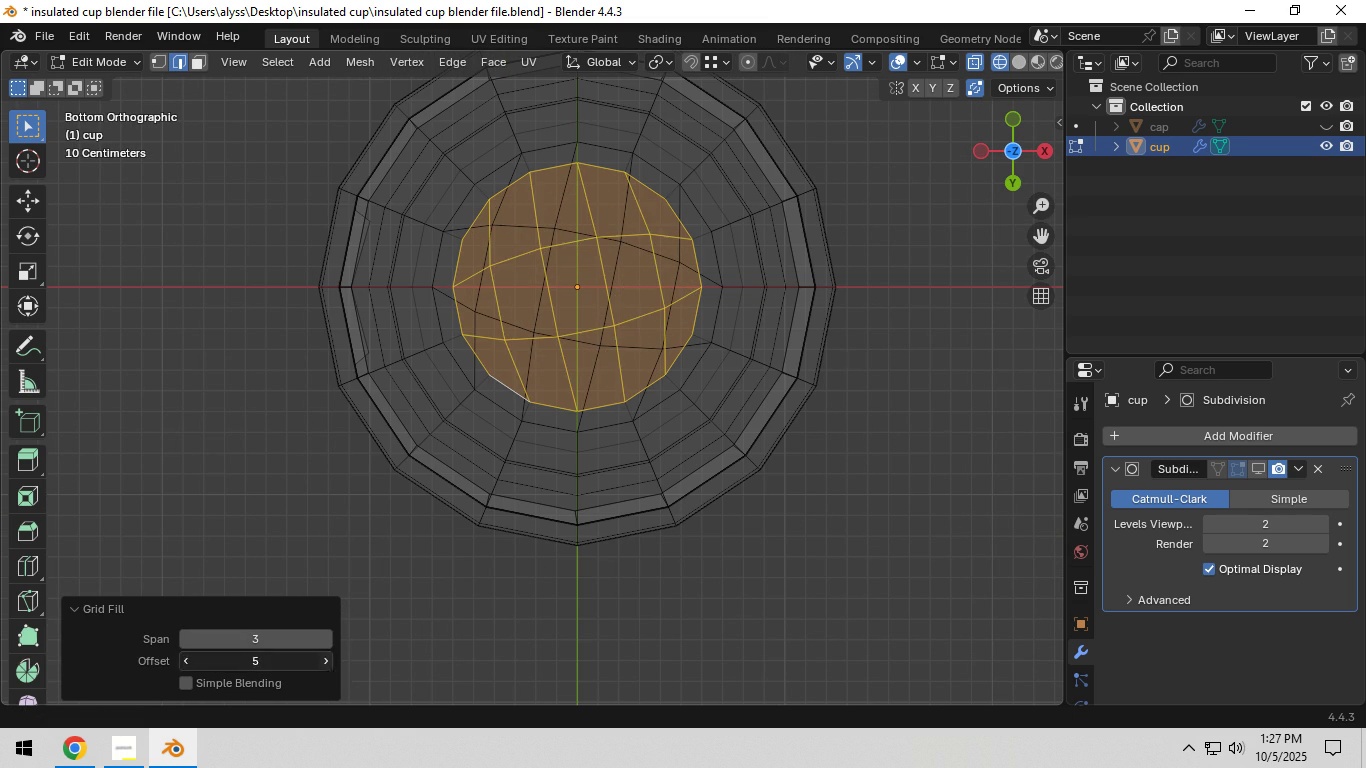 
left_click([326, 665])
 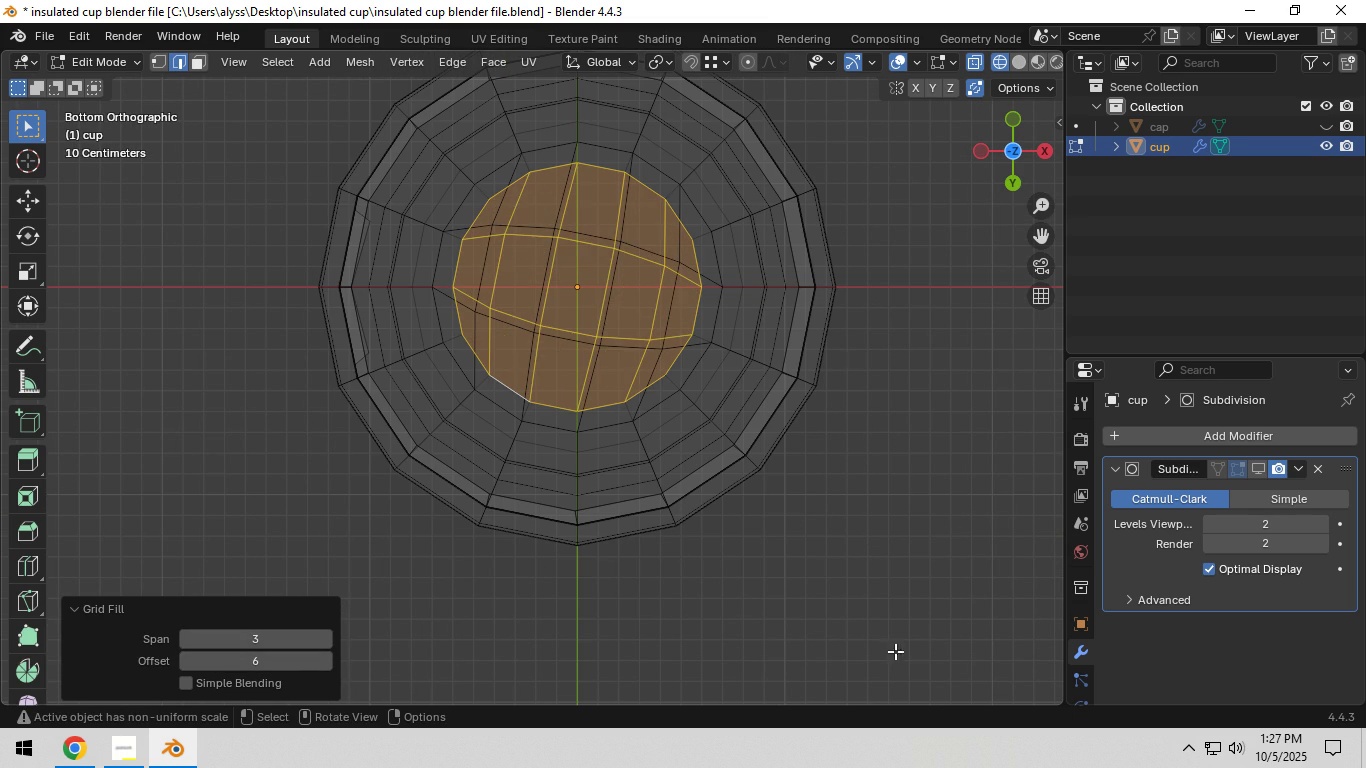 
left_click([908, 583])
 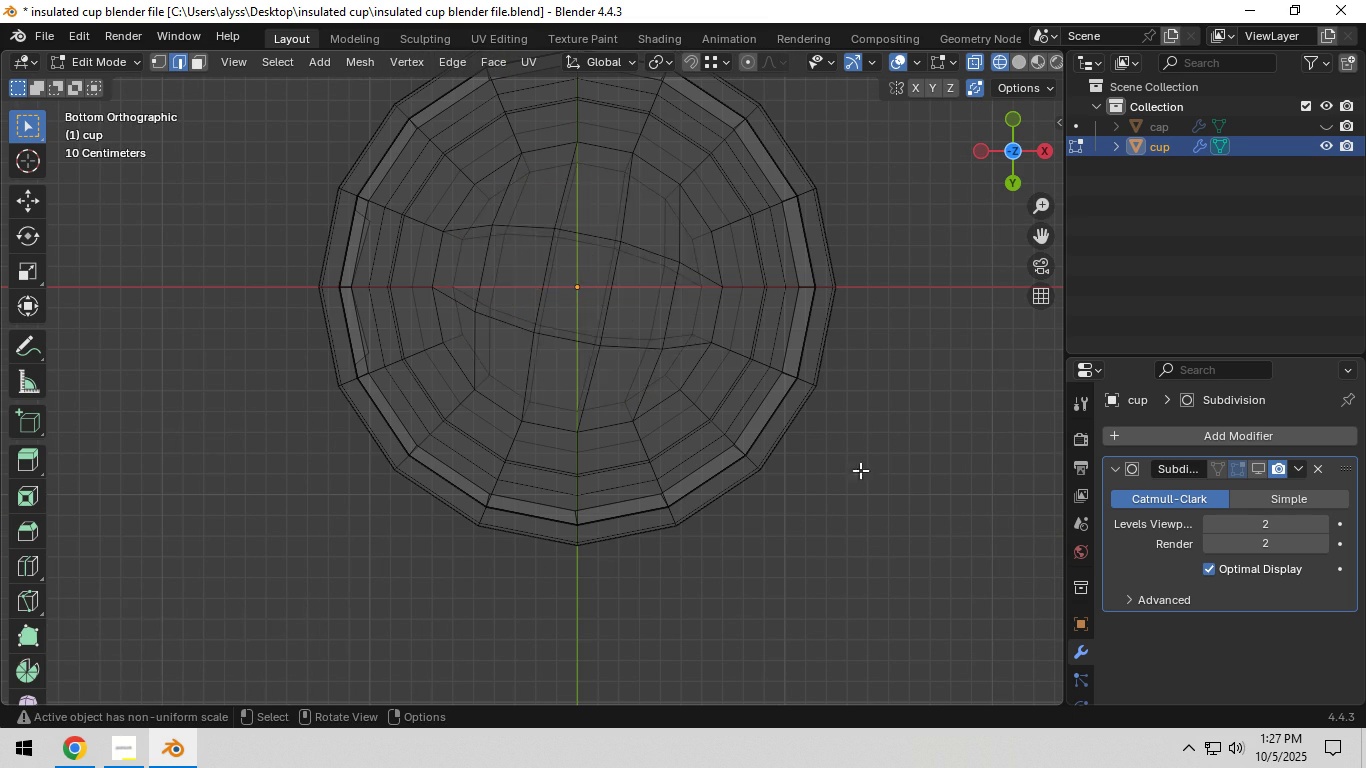 
scroll: coordinate [846, 431], scroll_direction: down, amount: 2.0
 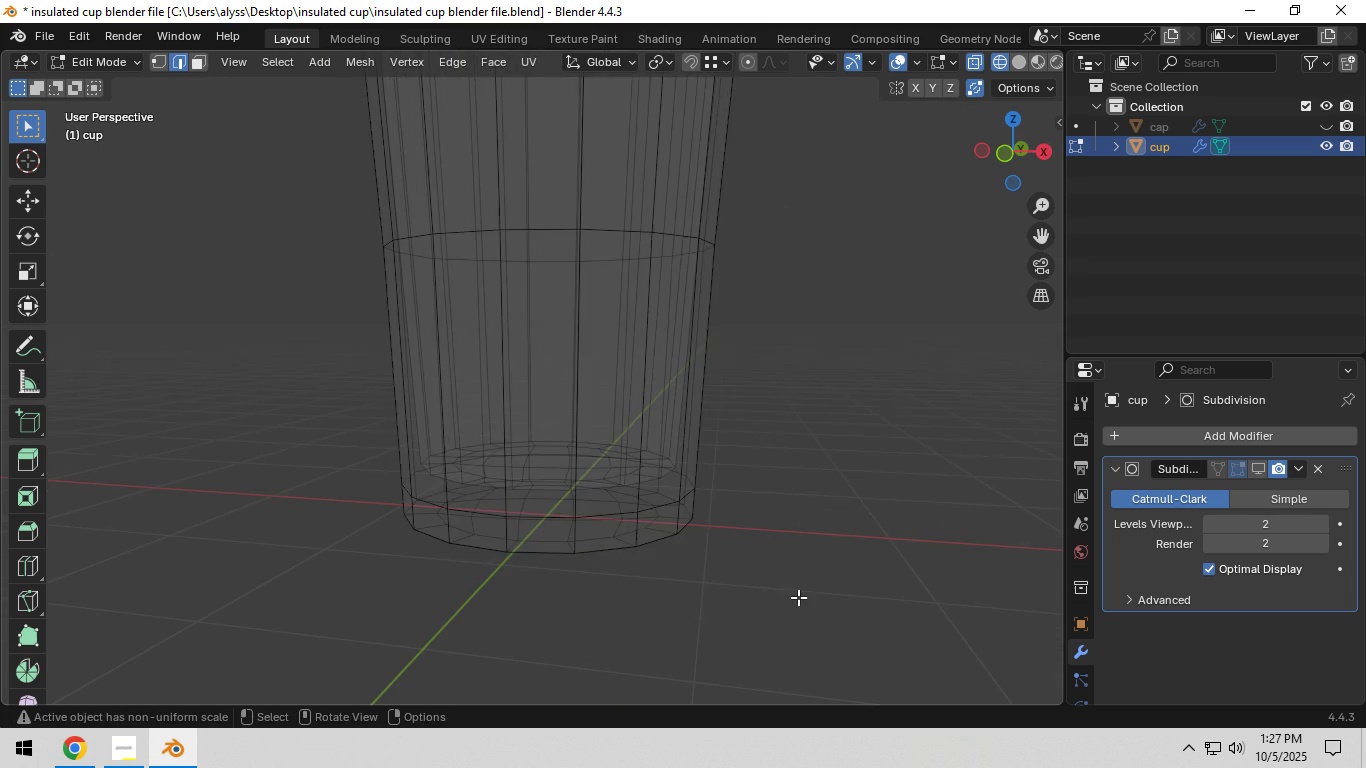 
key(Z)
 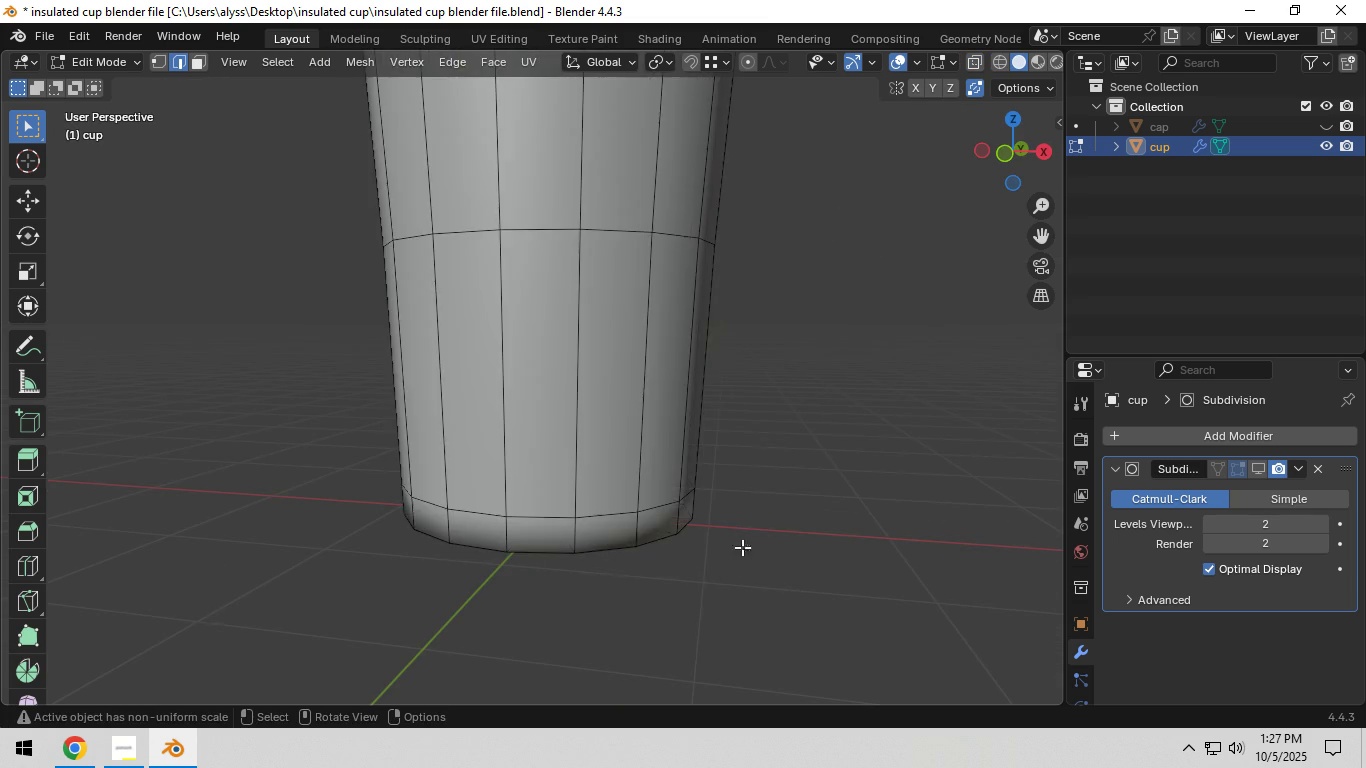 
scroll: coordinate [781, 460], scroll_direction: down, amount: 4.0
 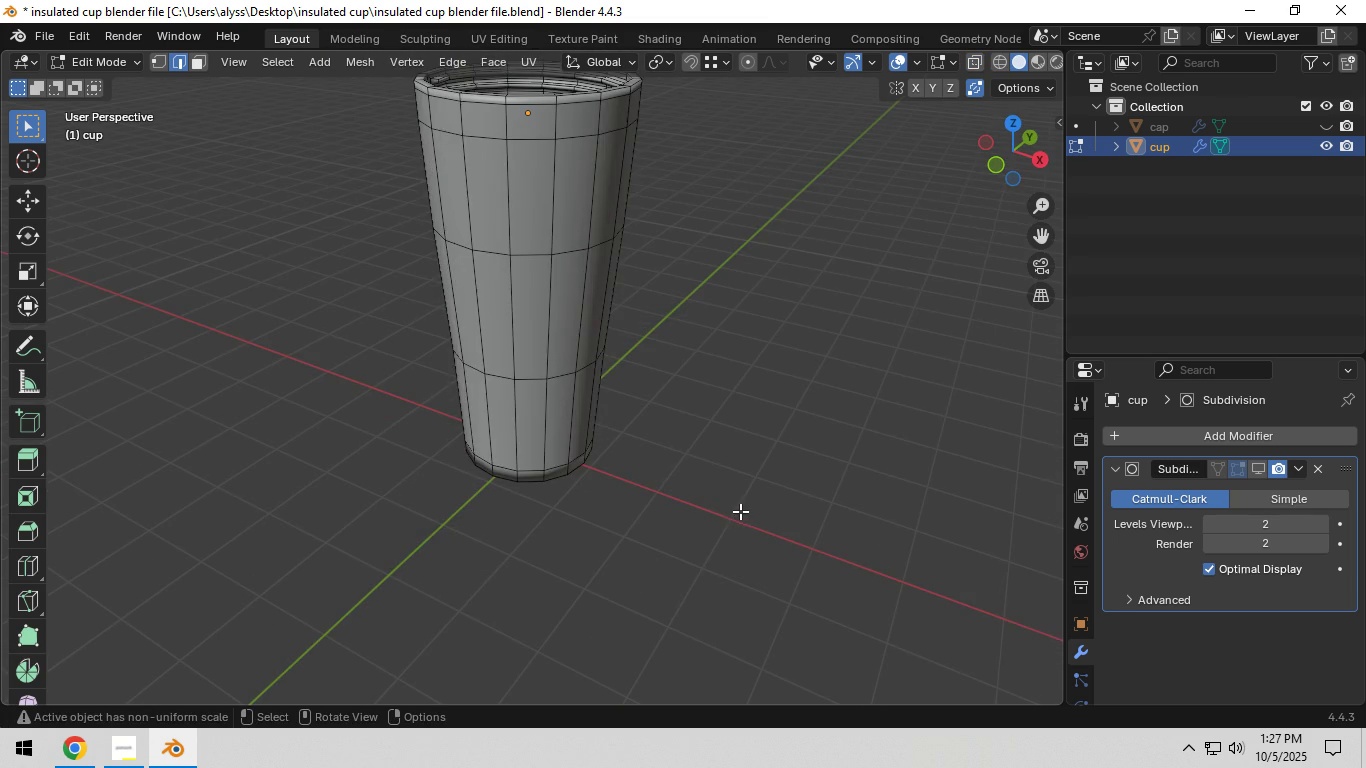 
key(Tab)
 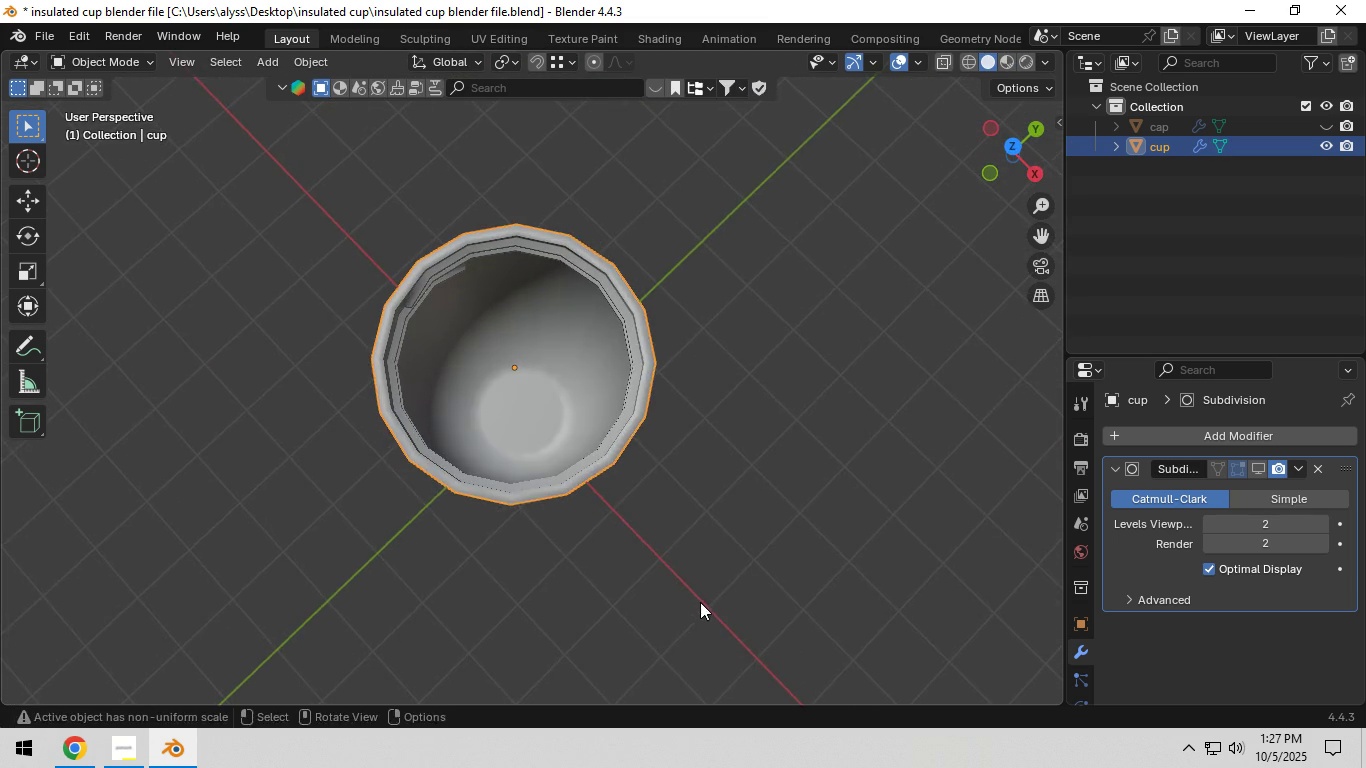 
scroll: coordinate [655, 602], scroll_direction: up, amount: 4.0
 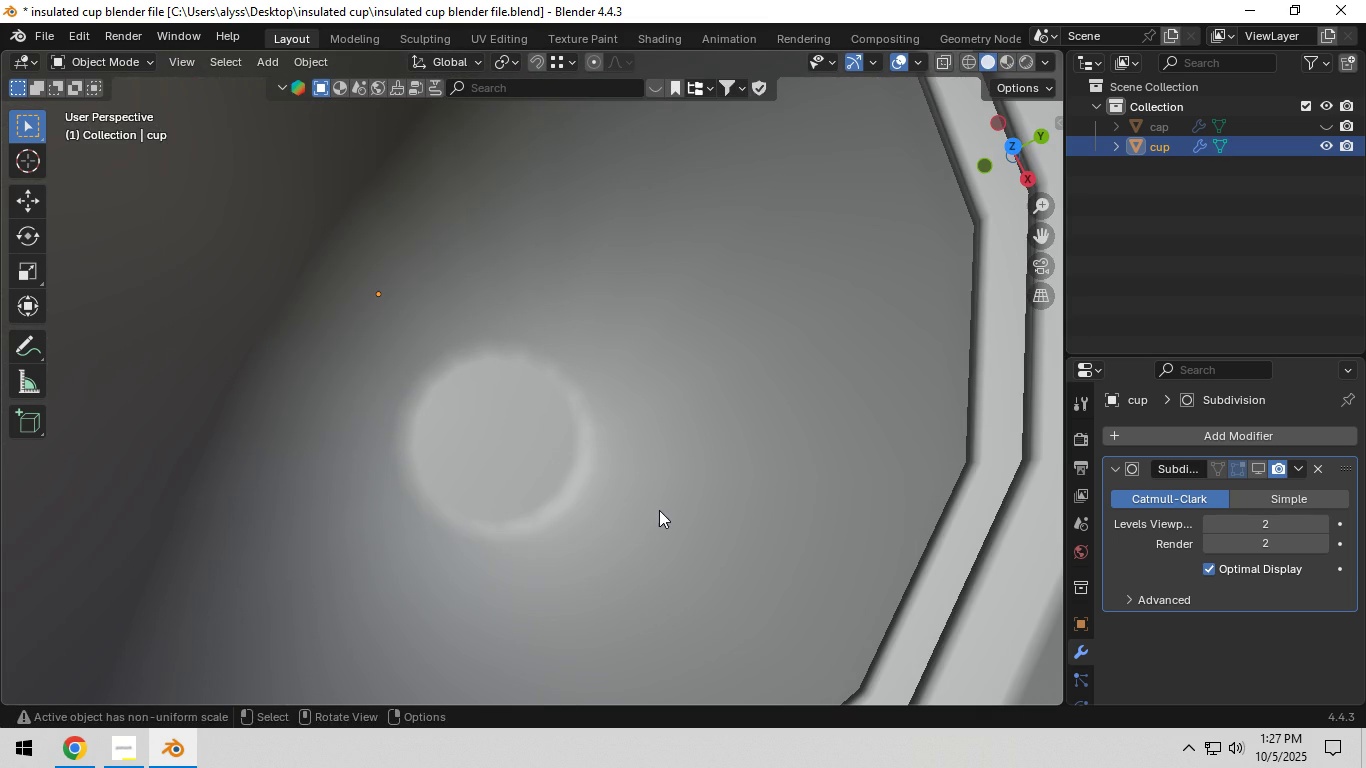 
key(Tab)
 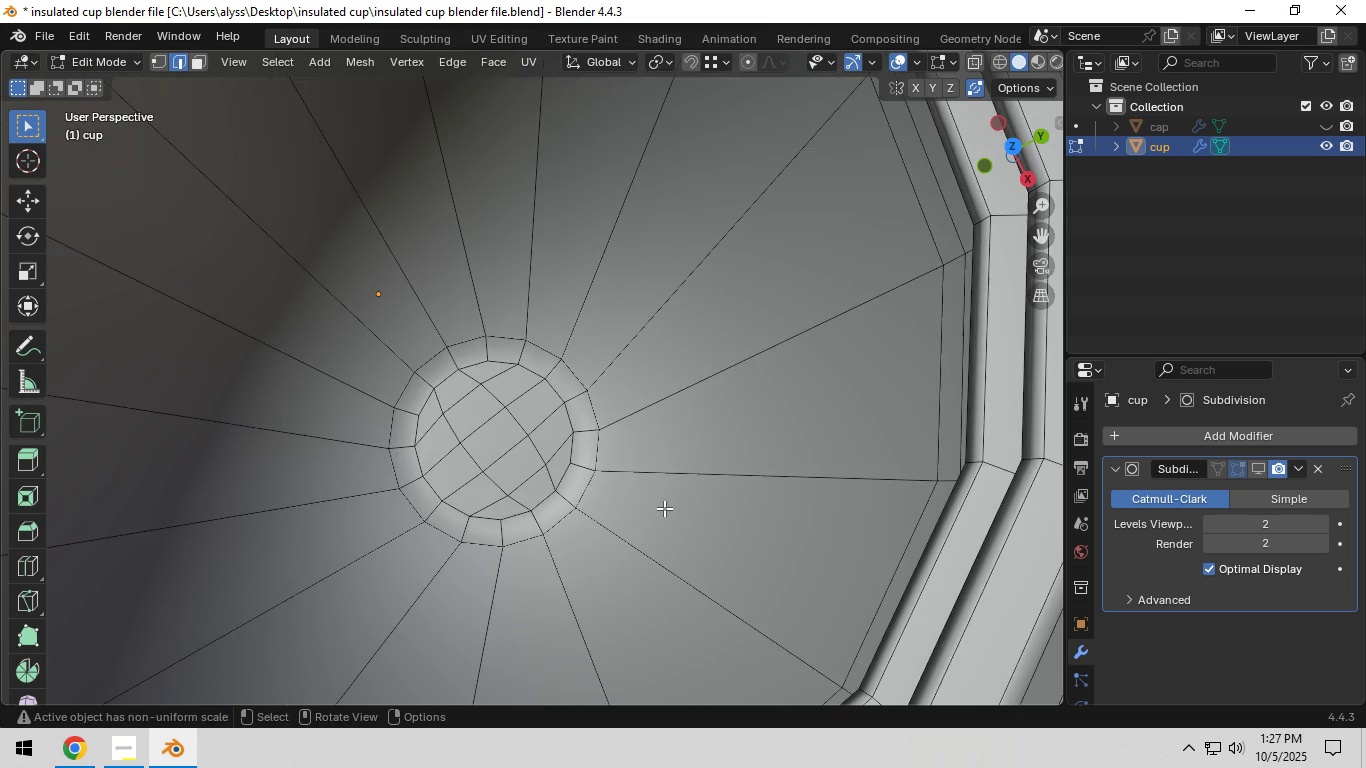 
scroll: coordinate [664, 508], scroll_direction: down, amount: 2.0
 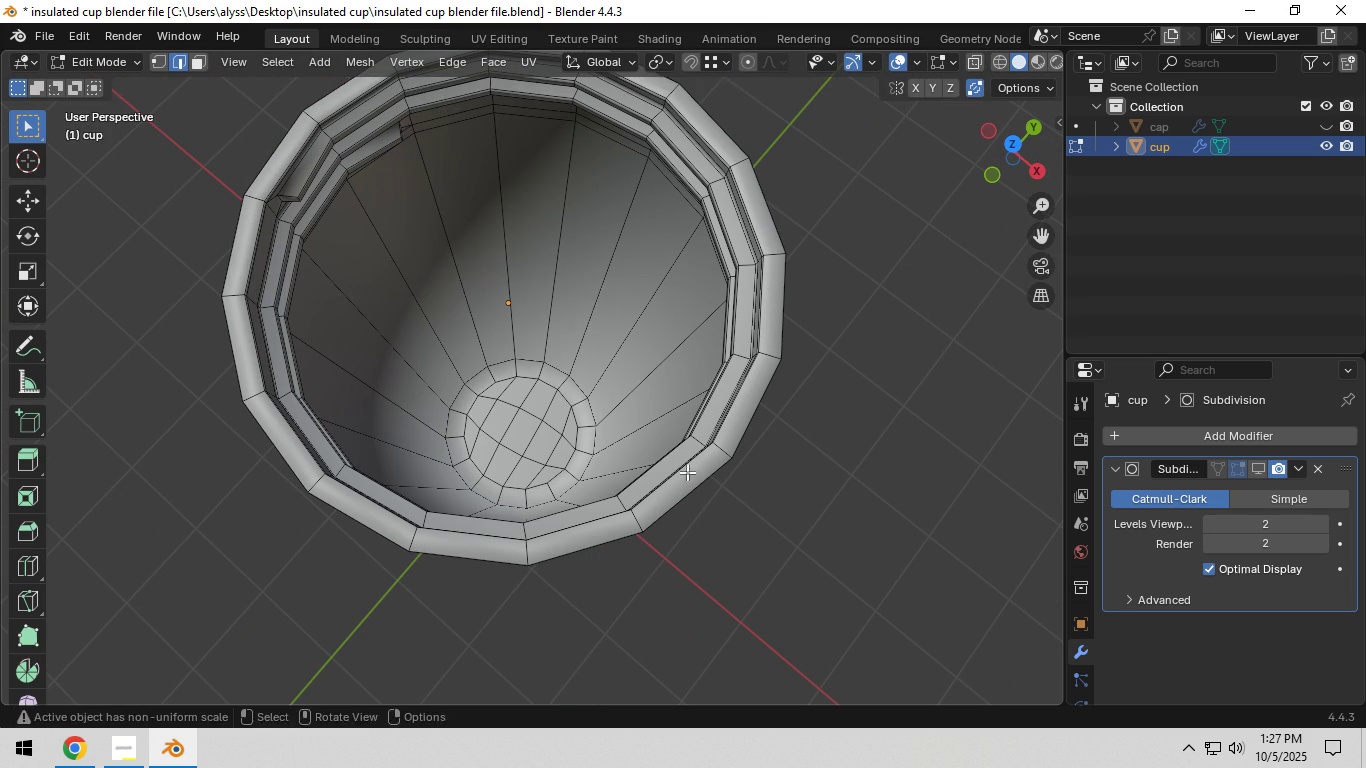 
key(Control+ControlLeft)
 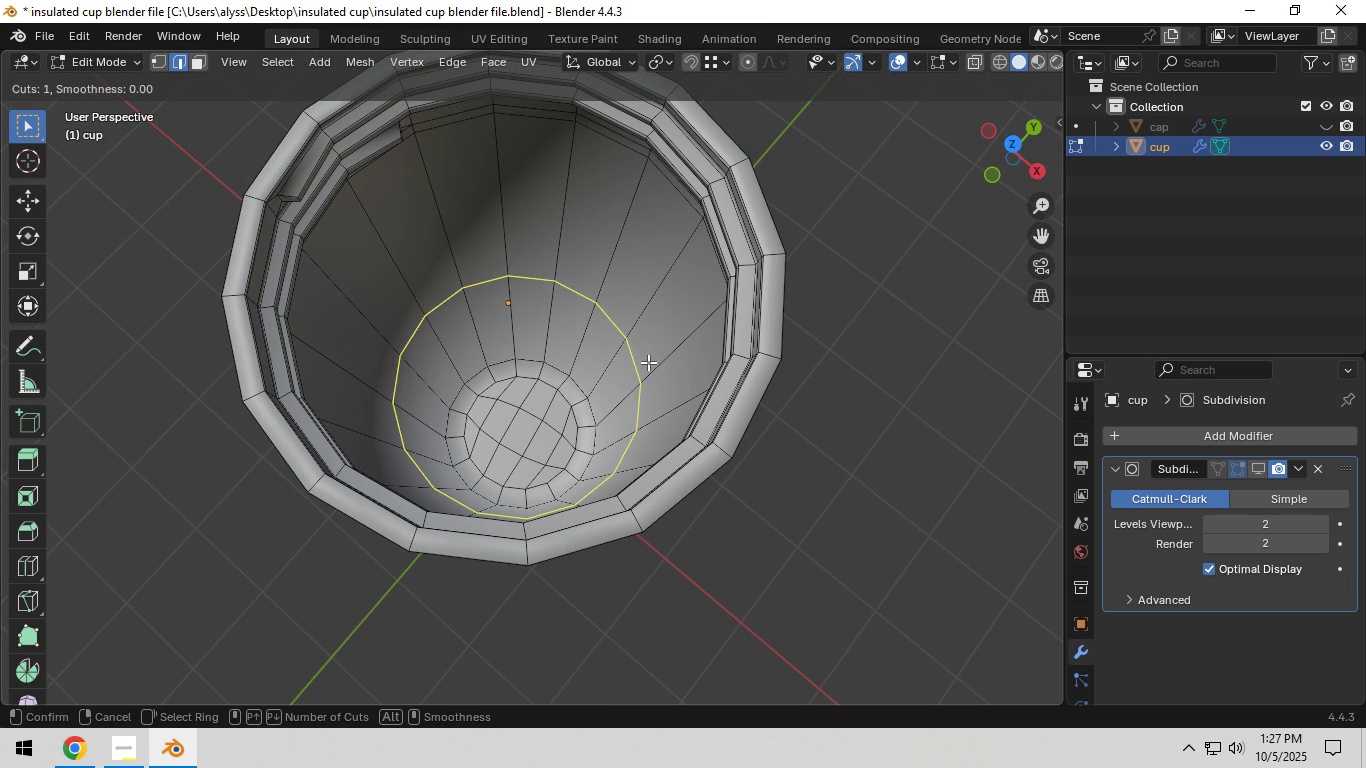 
key(Control+R)
 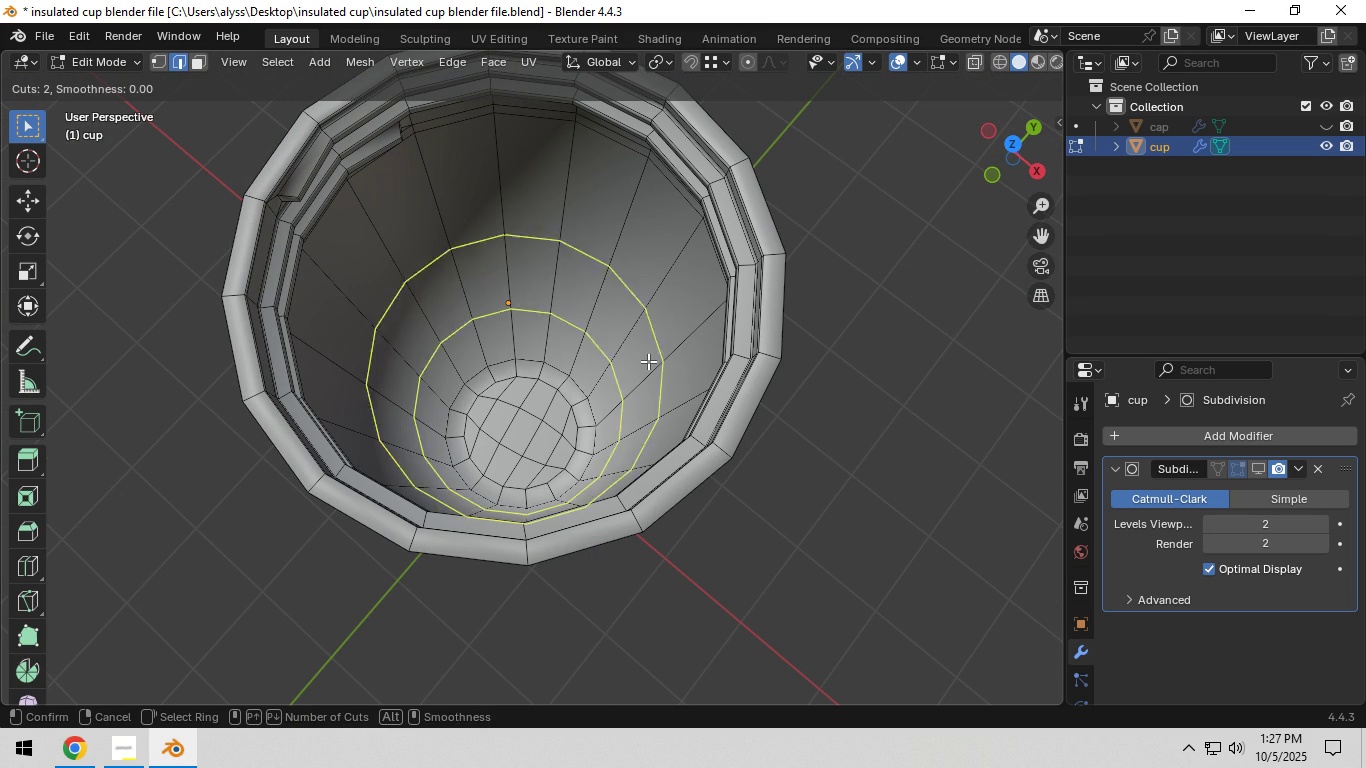 
scroll: coordinate [648, 361], scroll_direction: up, amount: 2.0
 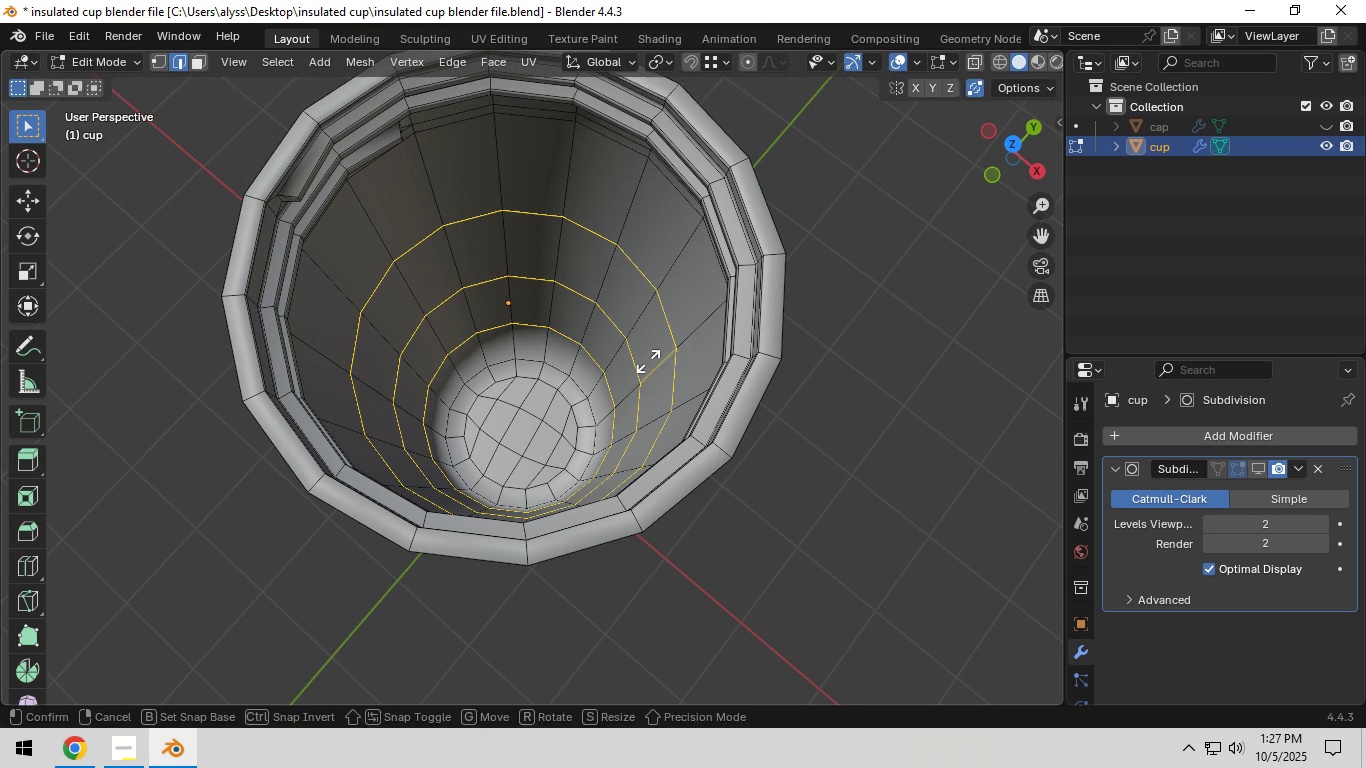 
left_click([648, 361])
 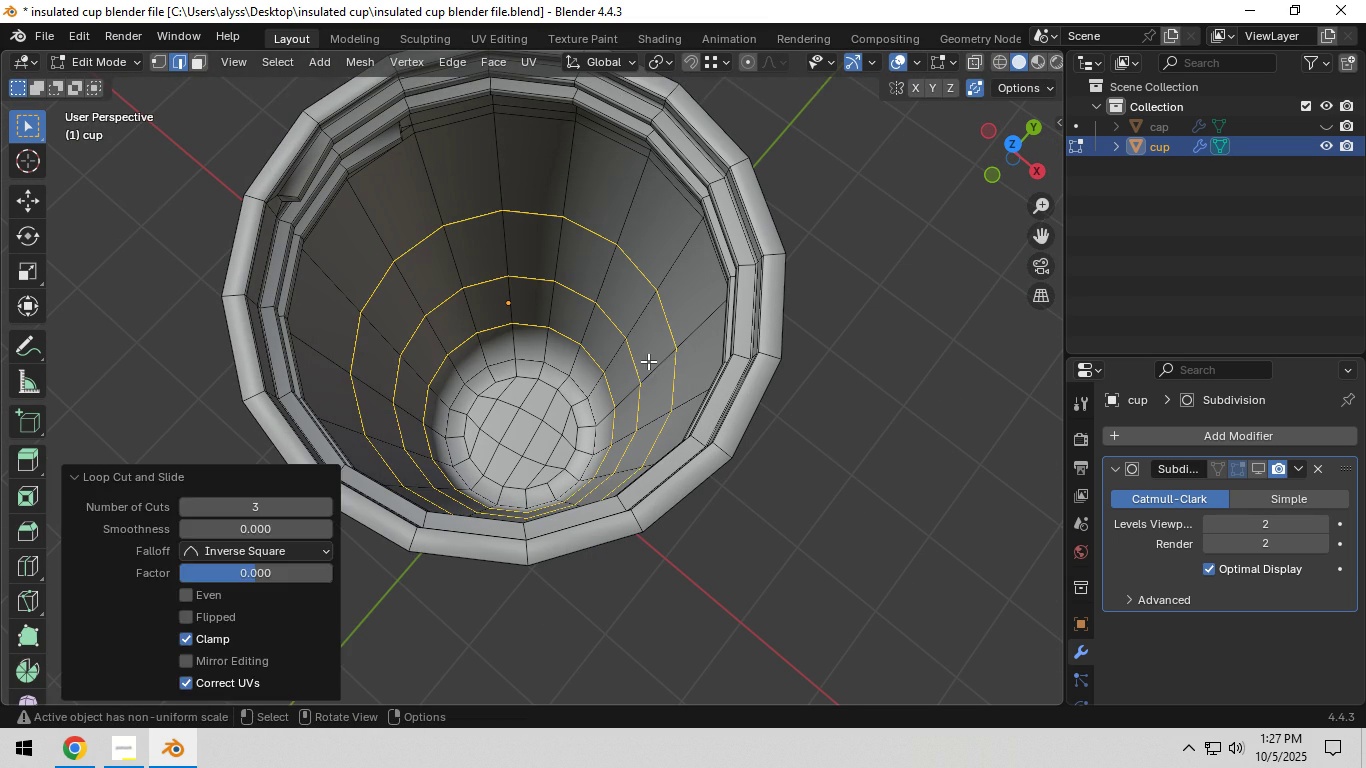 
right_click([648, 361])
 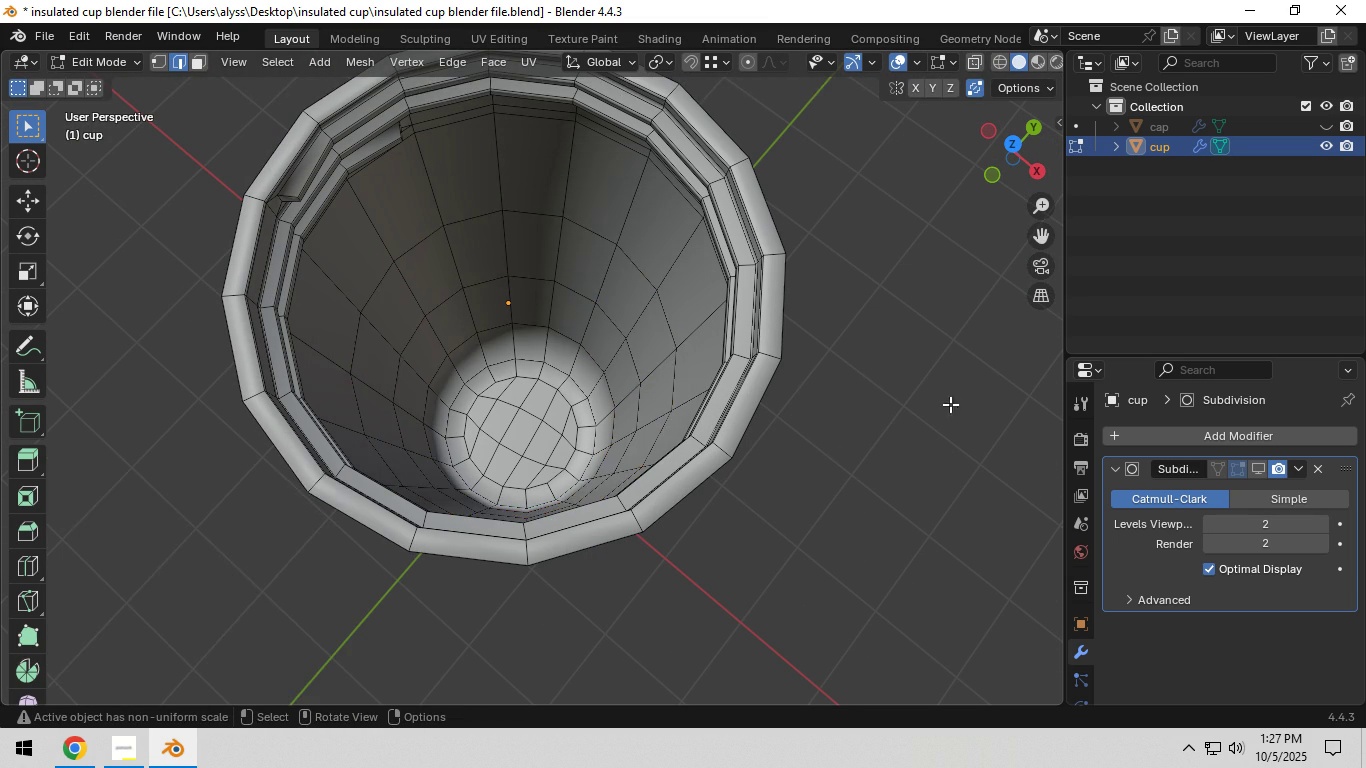 
left_click([950, 403])
 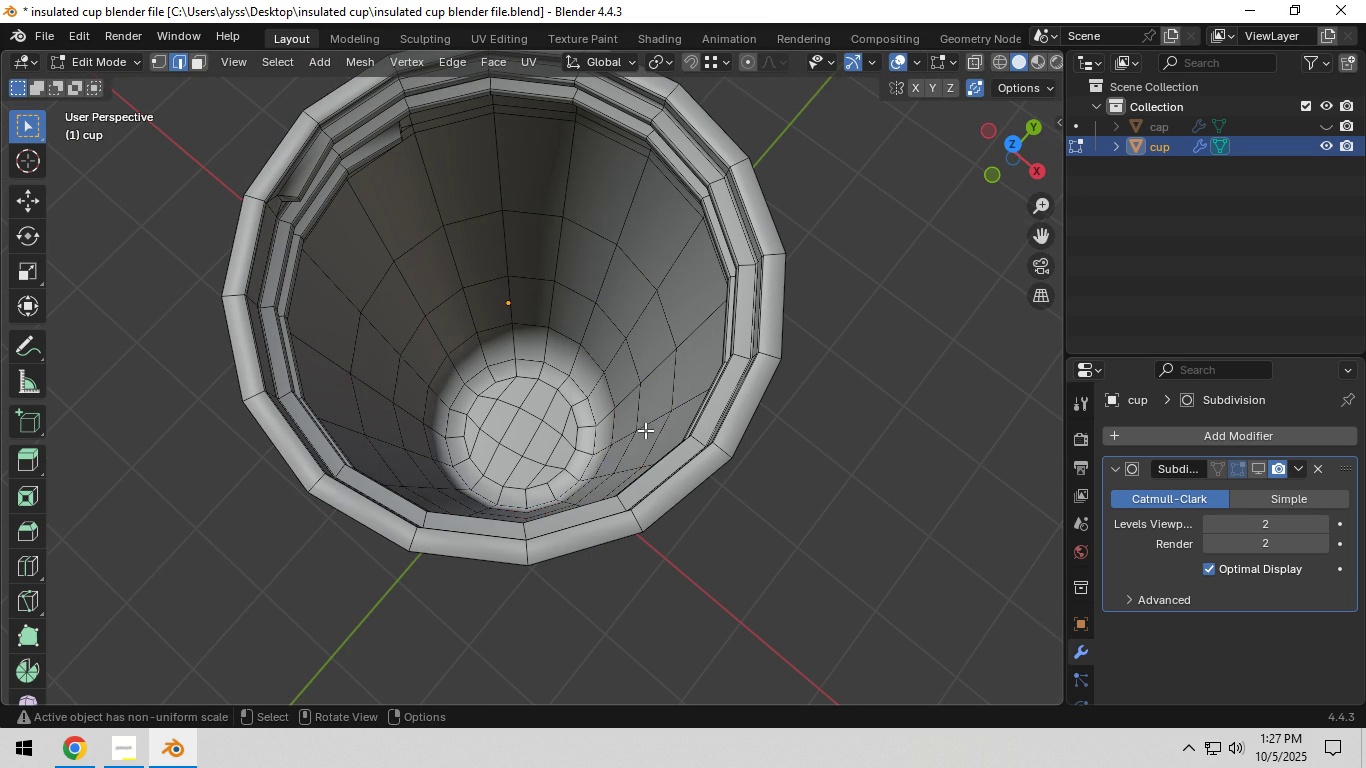 
scroll: coordinate [645, 431], scroll_direction: up, amount: 3.0